 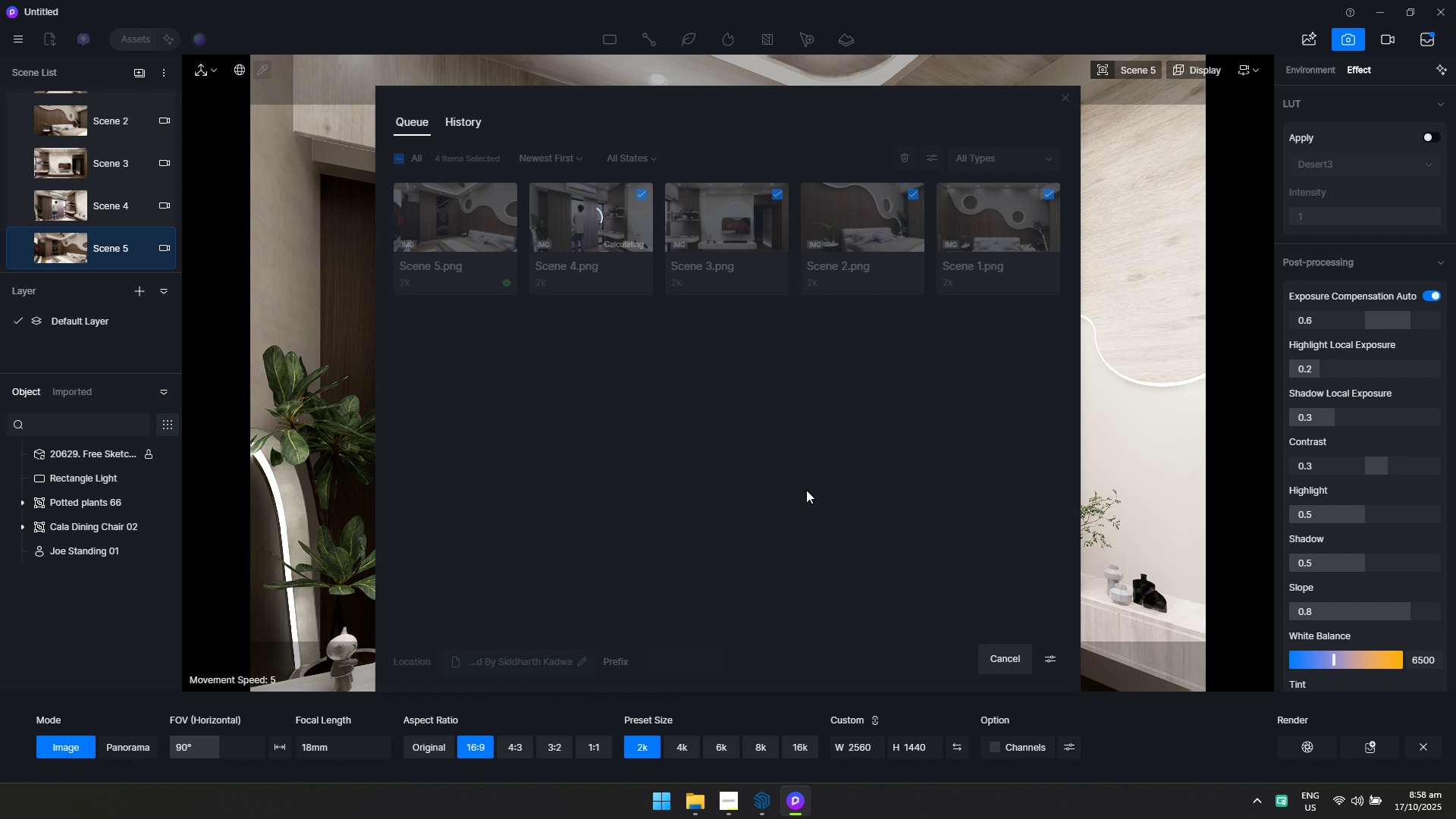 
key(Alt+Tab)
 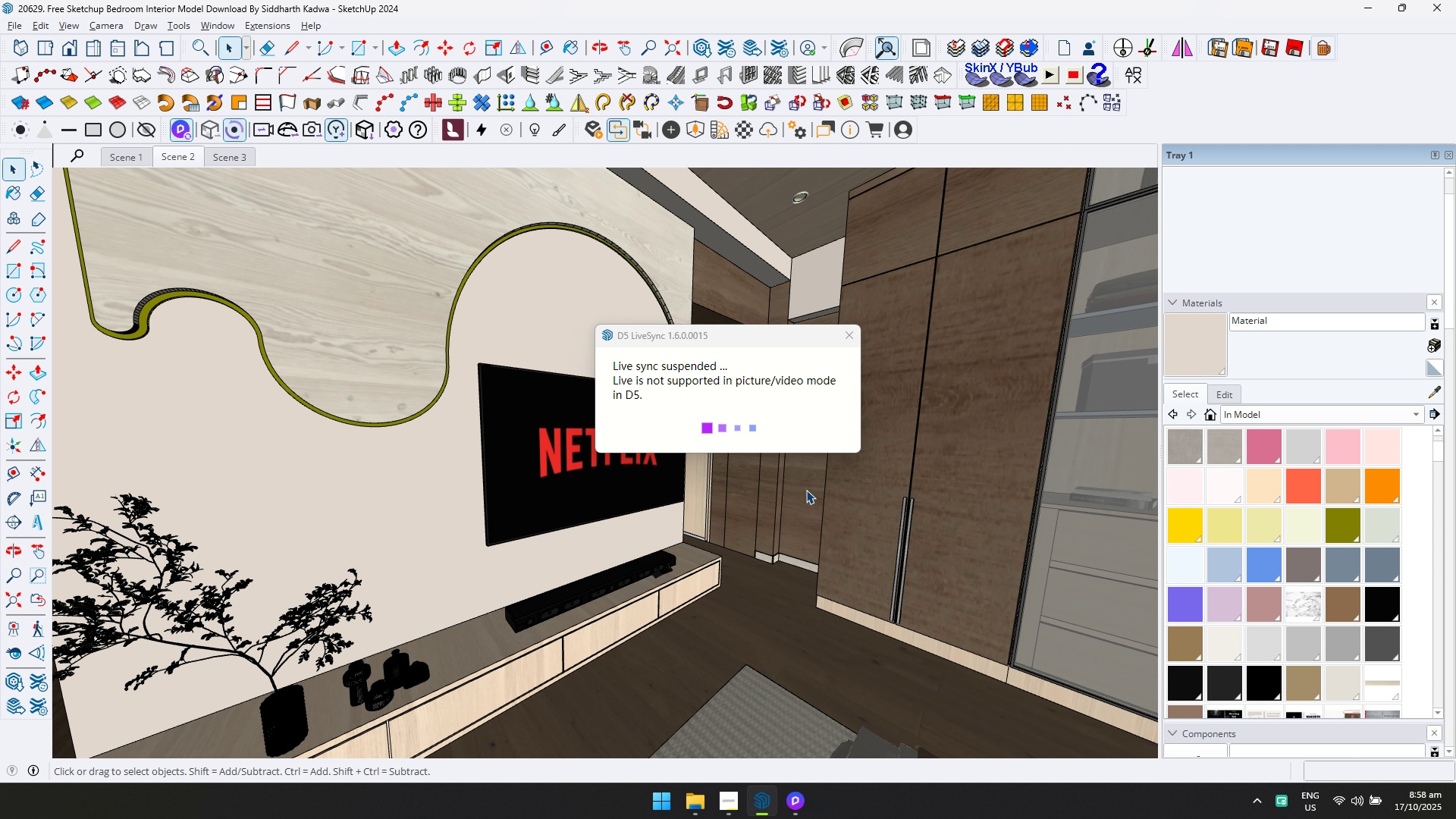 
key(Alt+Tab)
 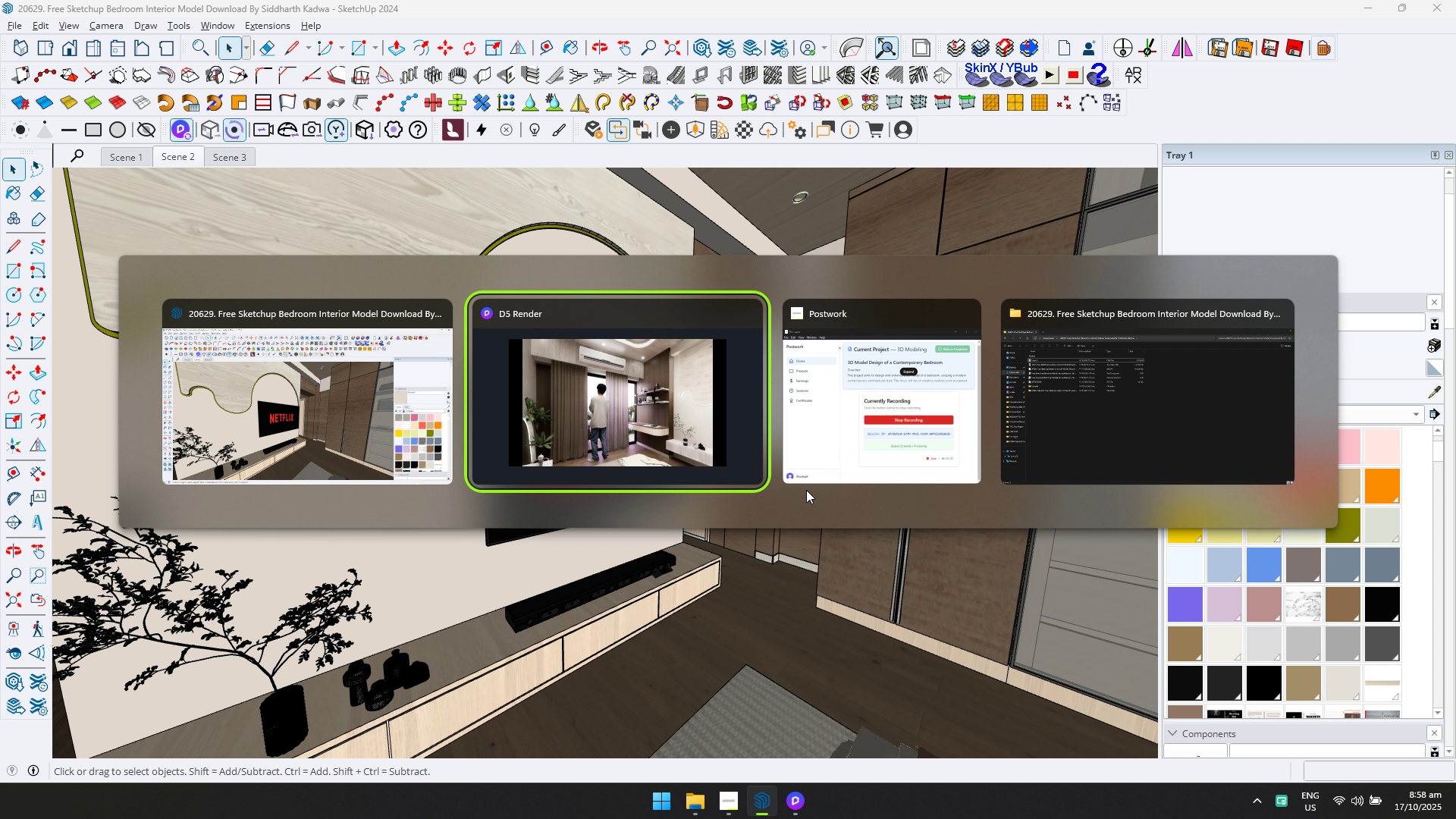 
key(Alt+Tab)
 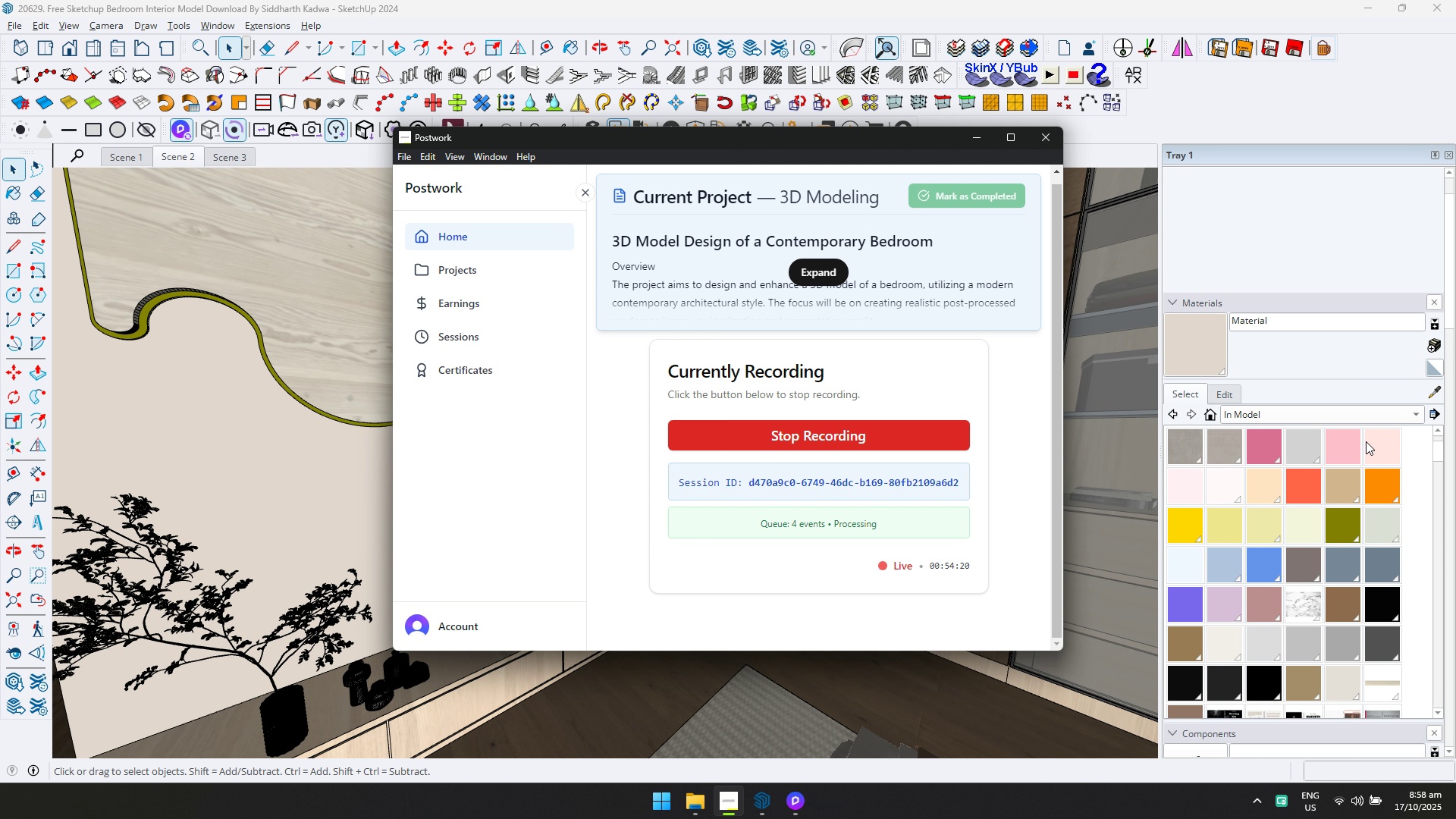 
wait(57.49)
 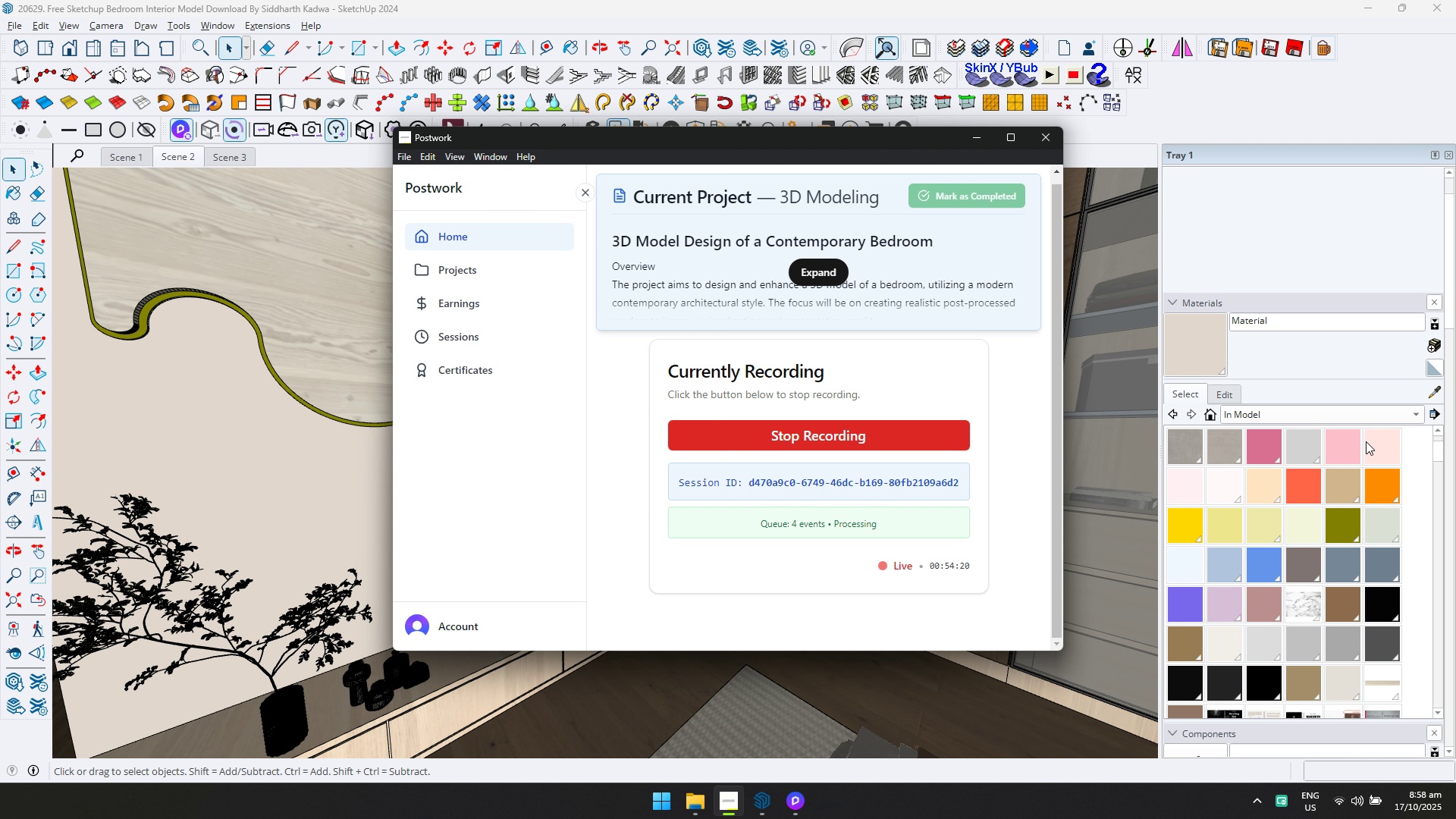 
key(Alt+Tab)
 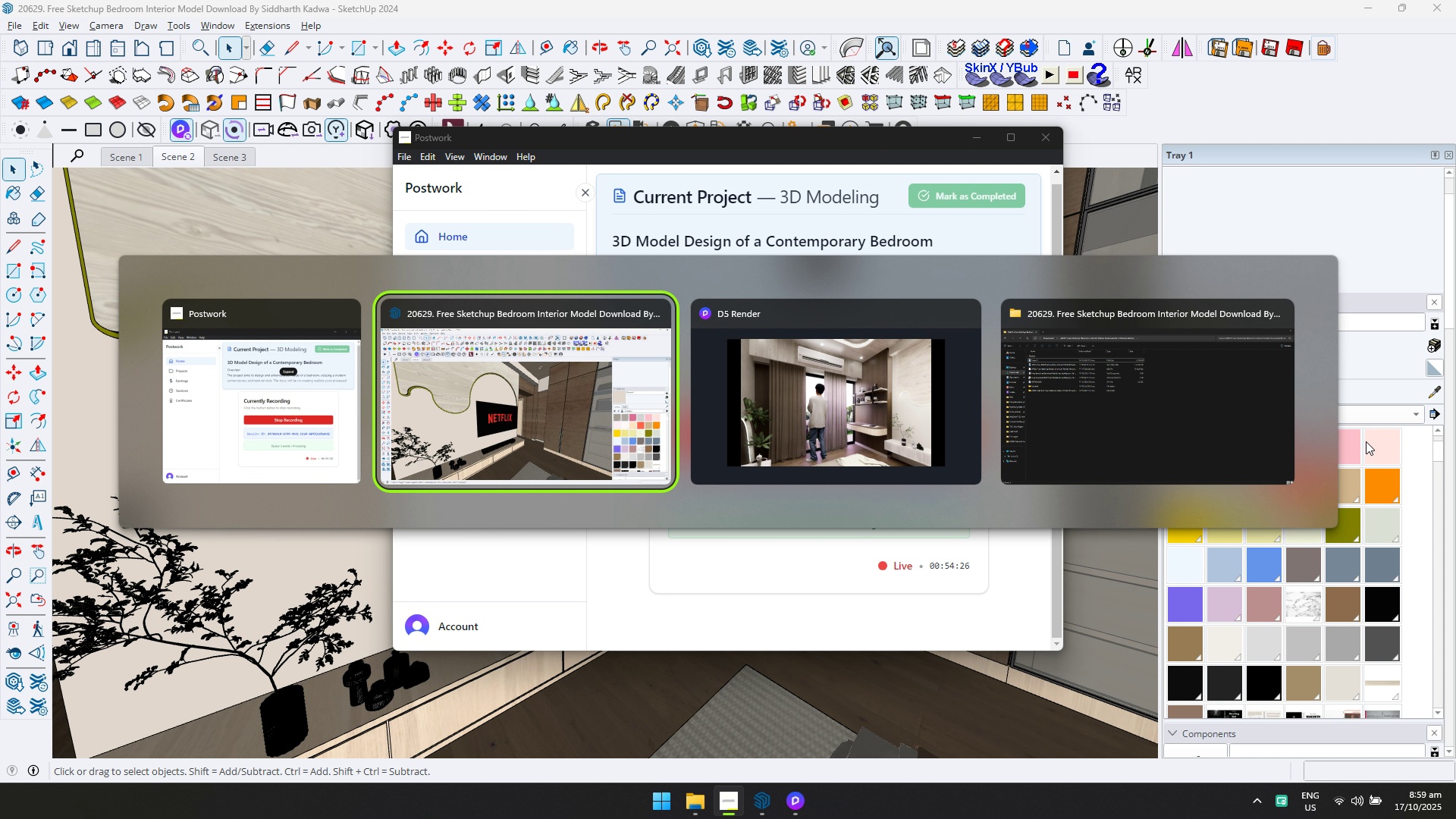 
key(Alt+Tab)
 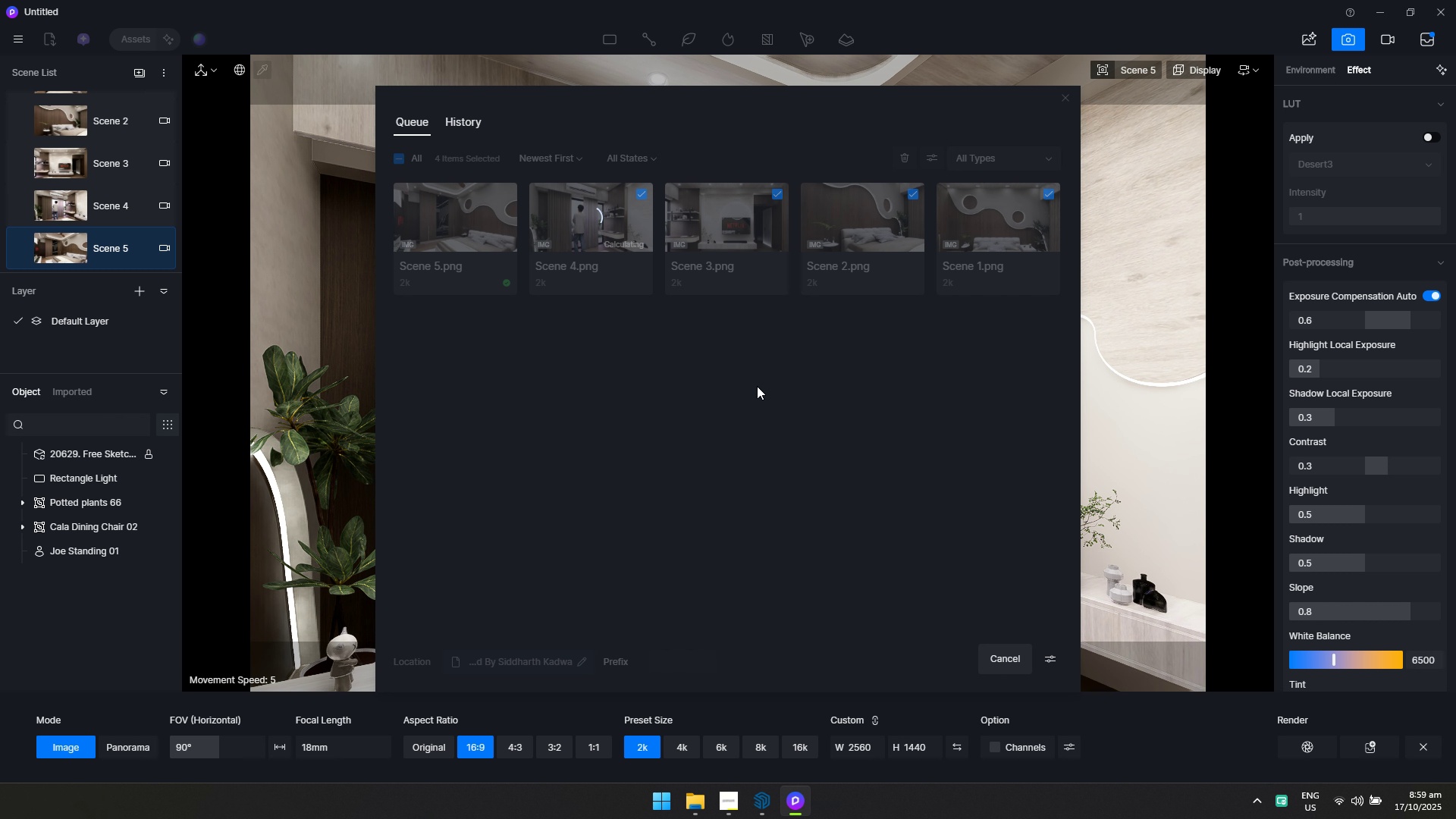 
double_click([757, 386])
 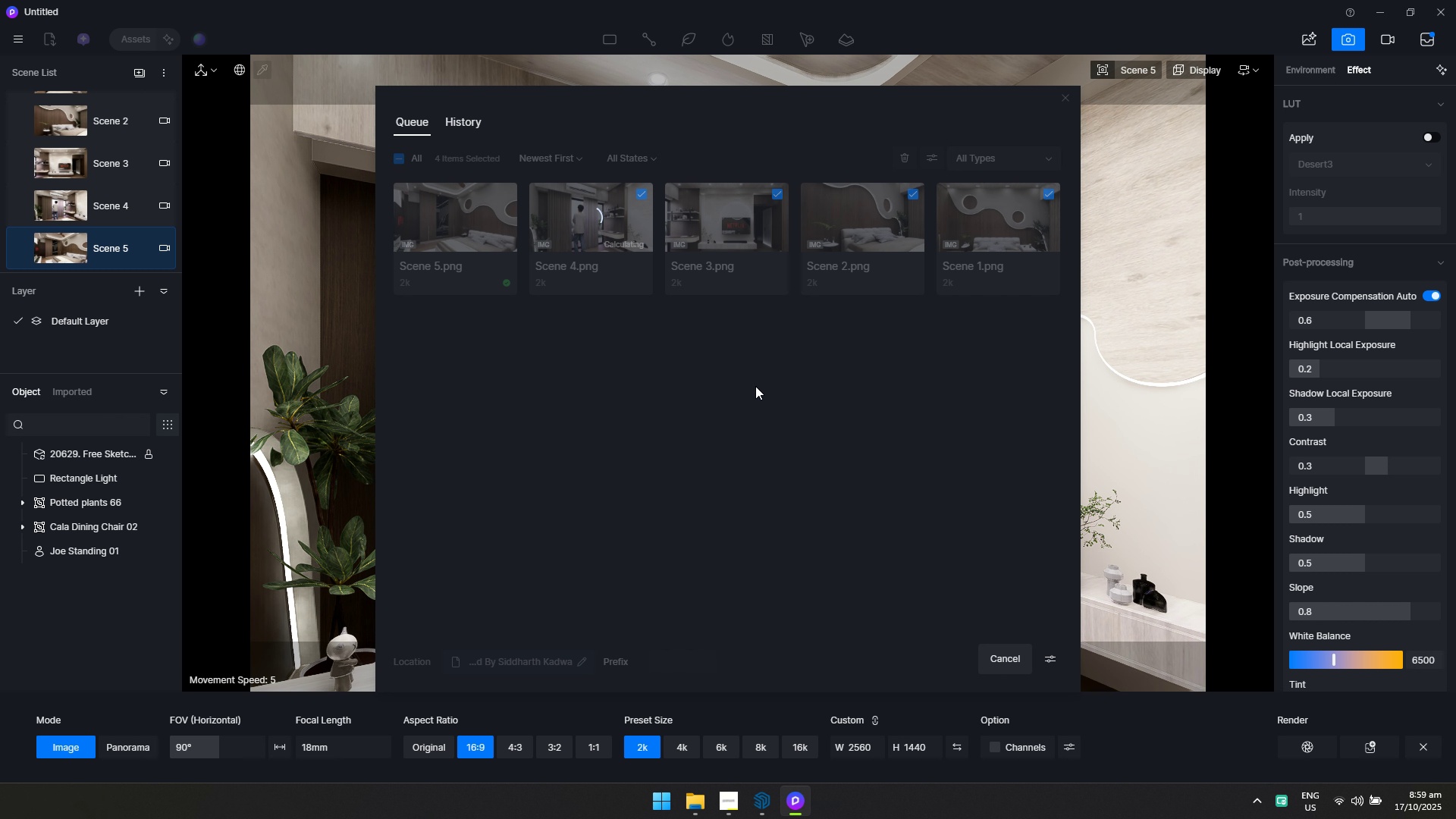 
triple_click([755, 386])
 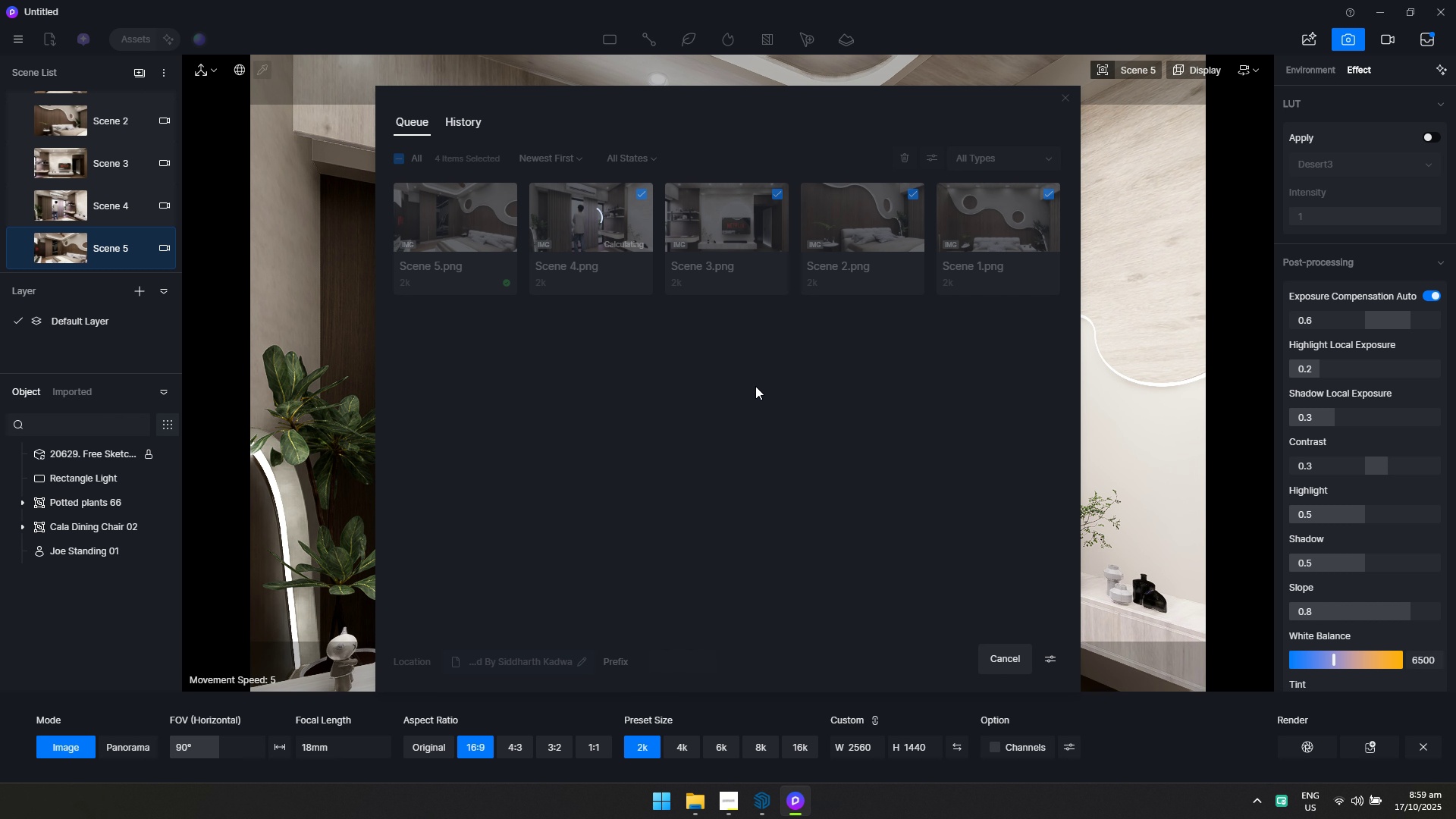 
triple_click([755, 386])
 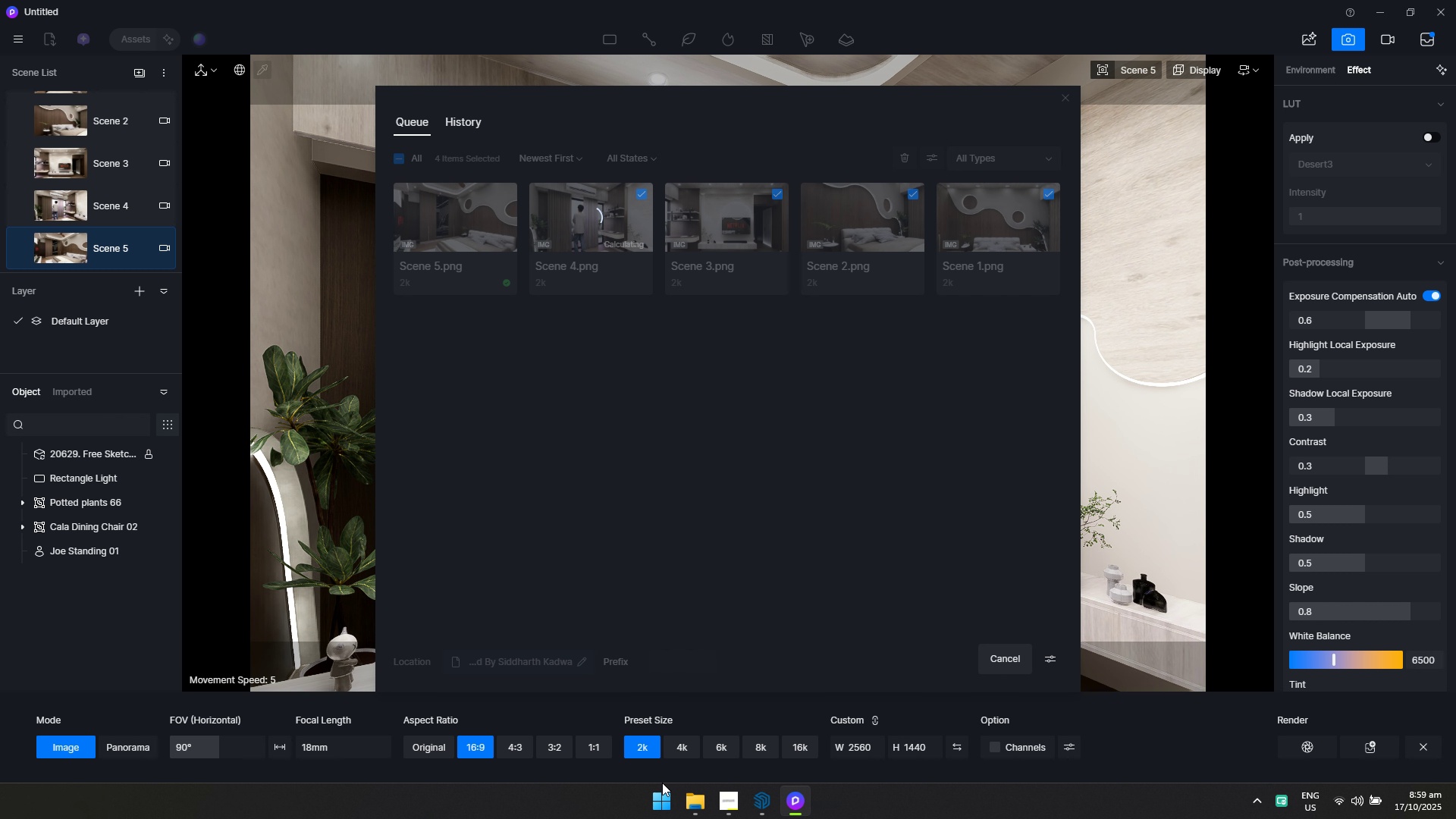 
left_click([656, 817])
 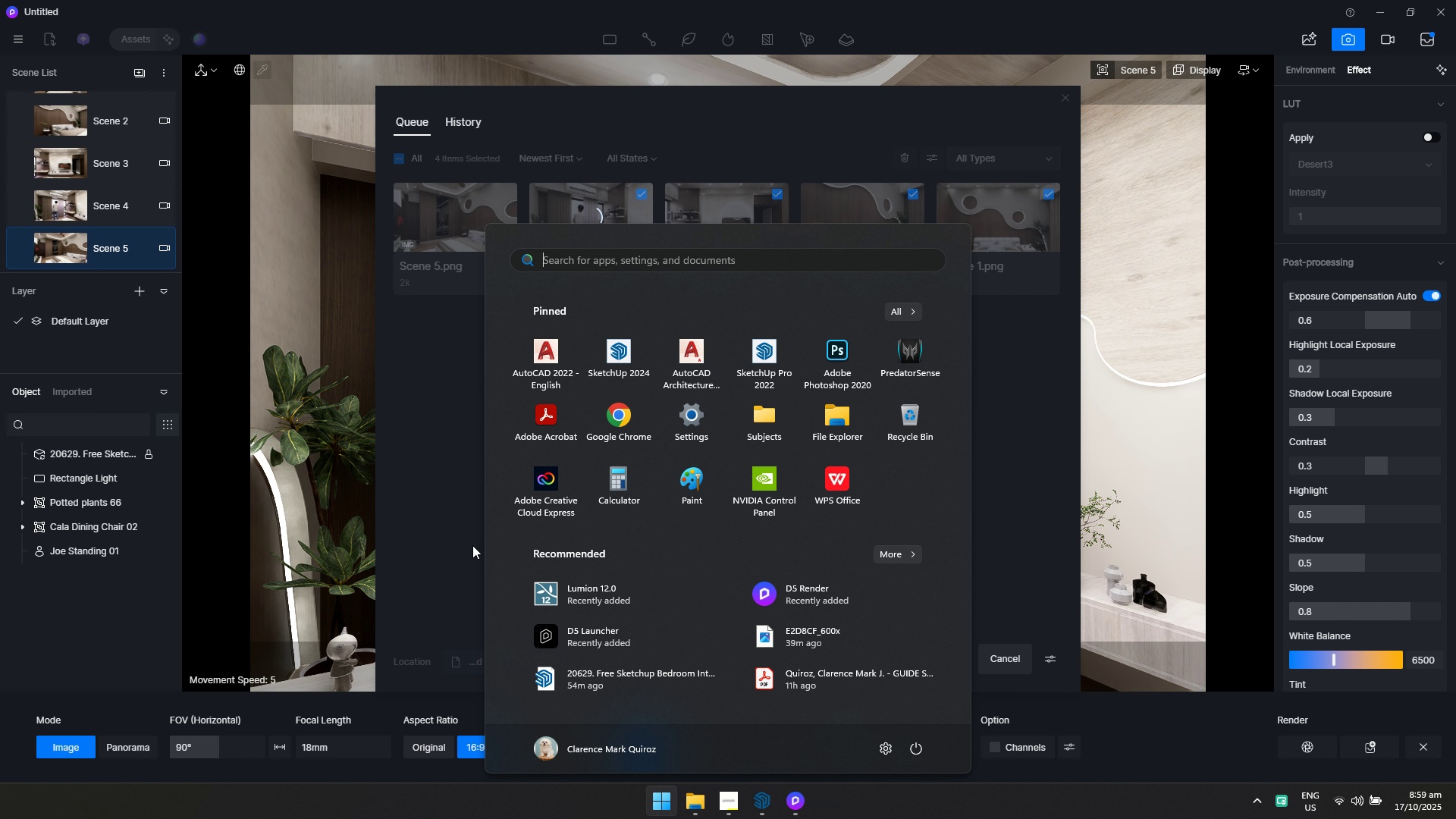 
left_click([435, 537])
 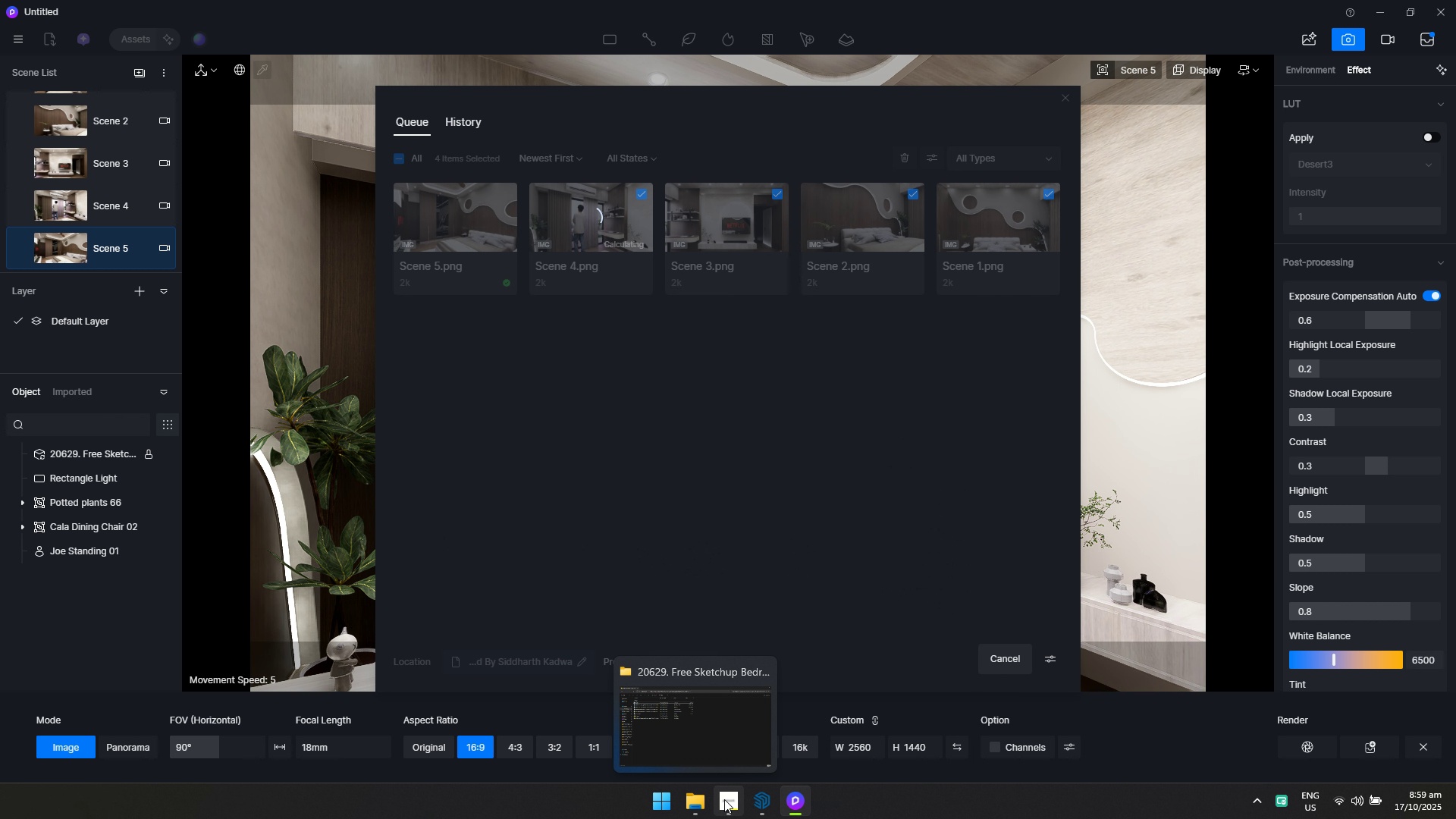 
mouse_move([801, 797])
 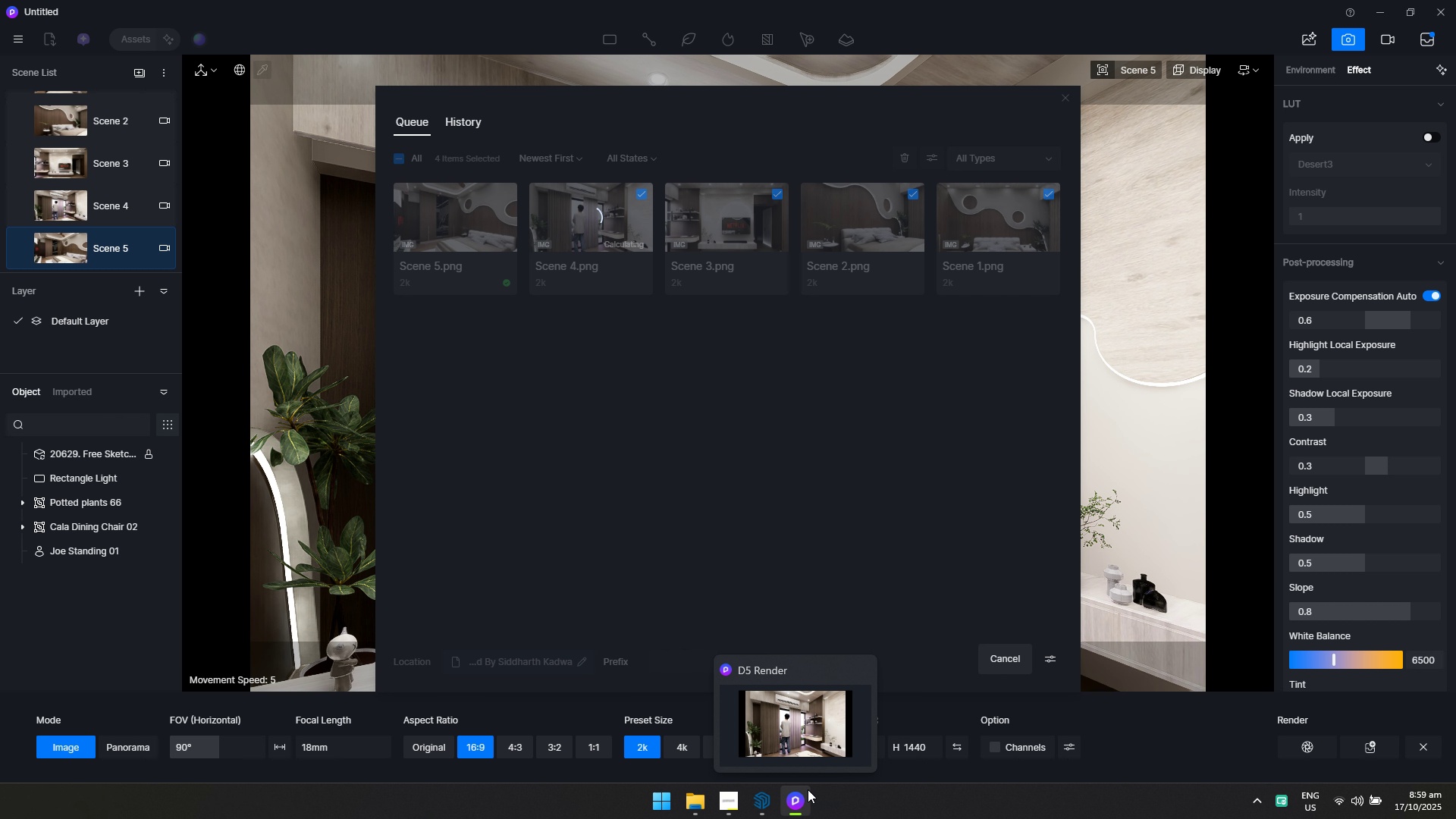 
left_click([808, 789])